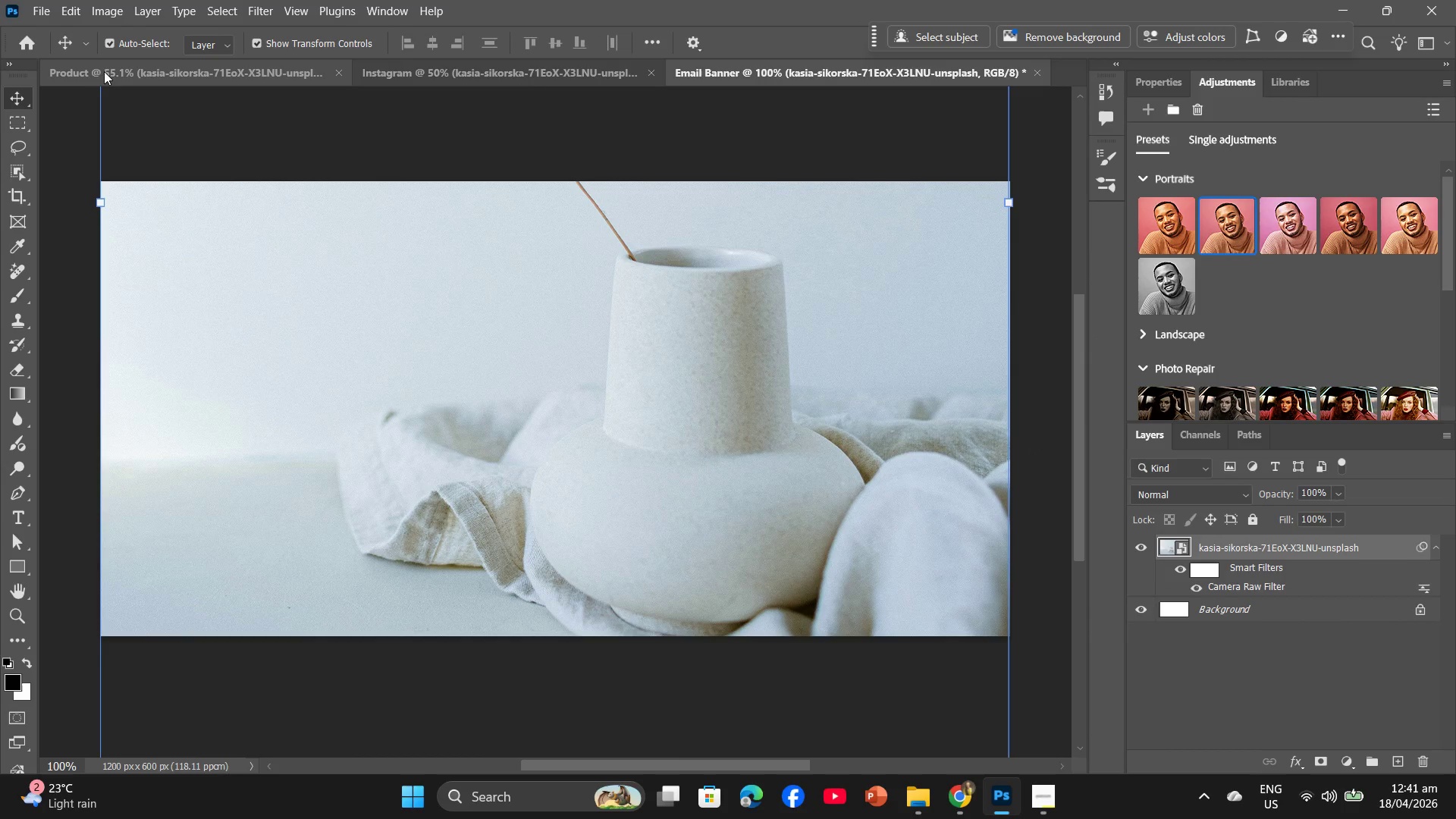 
wait(5.39)
 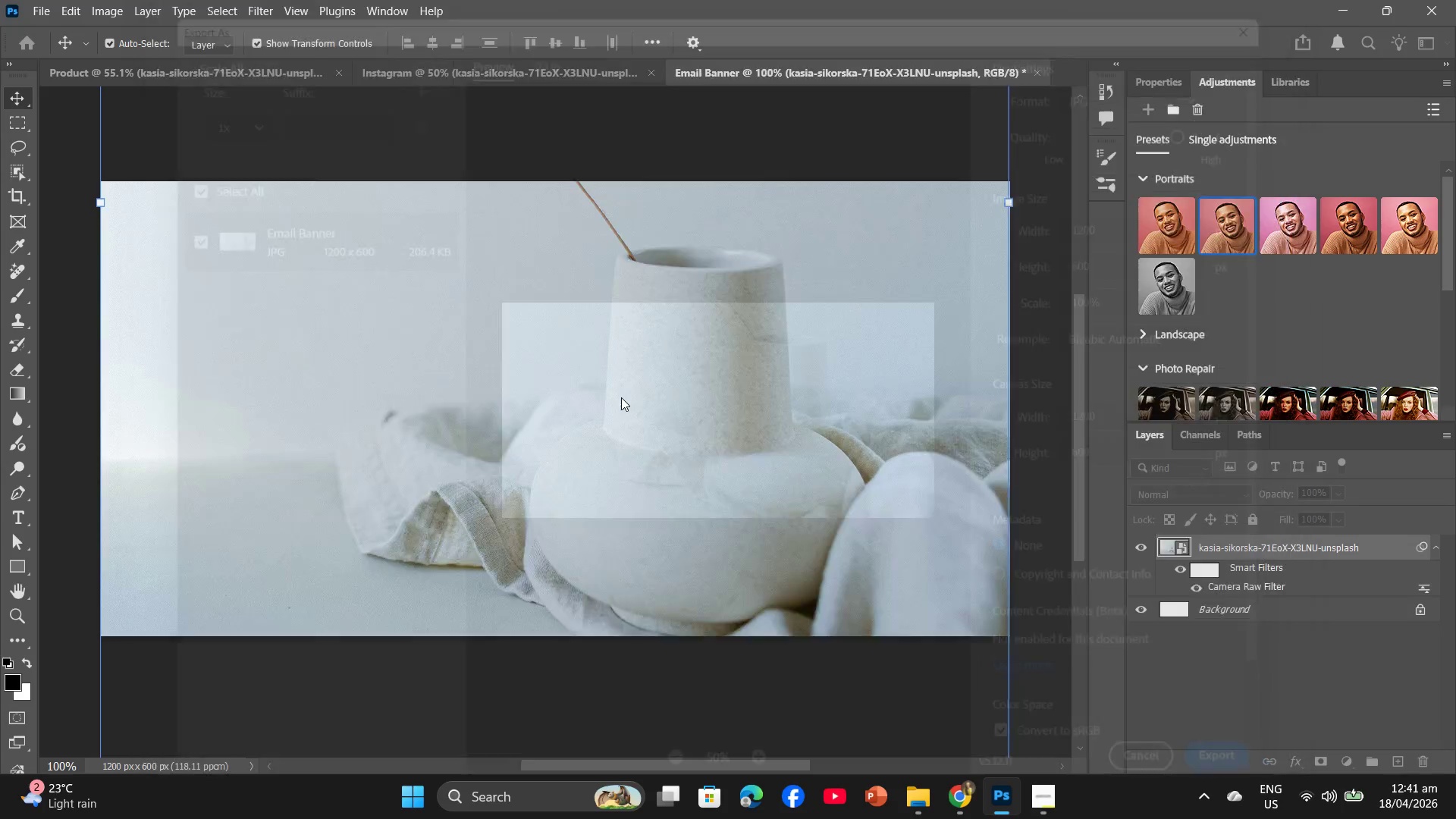 
left_click([921, 799])
 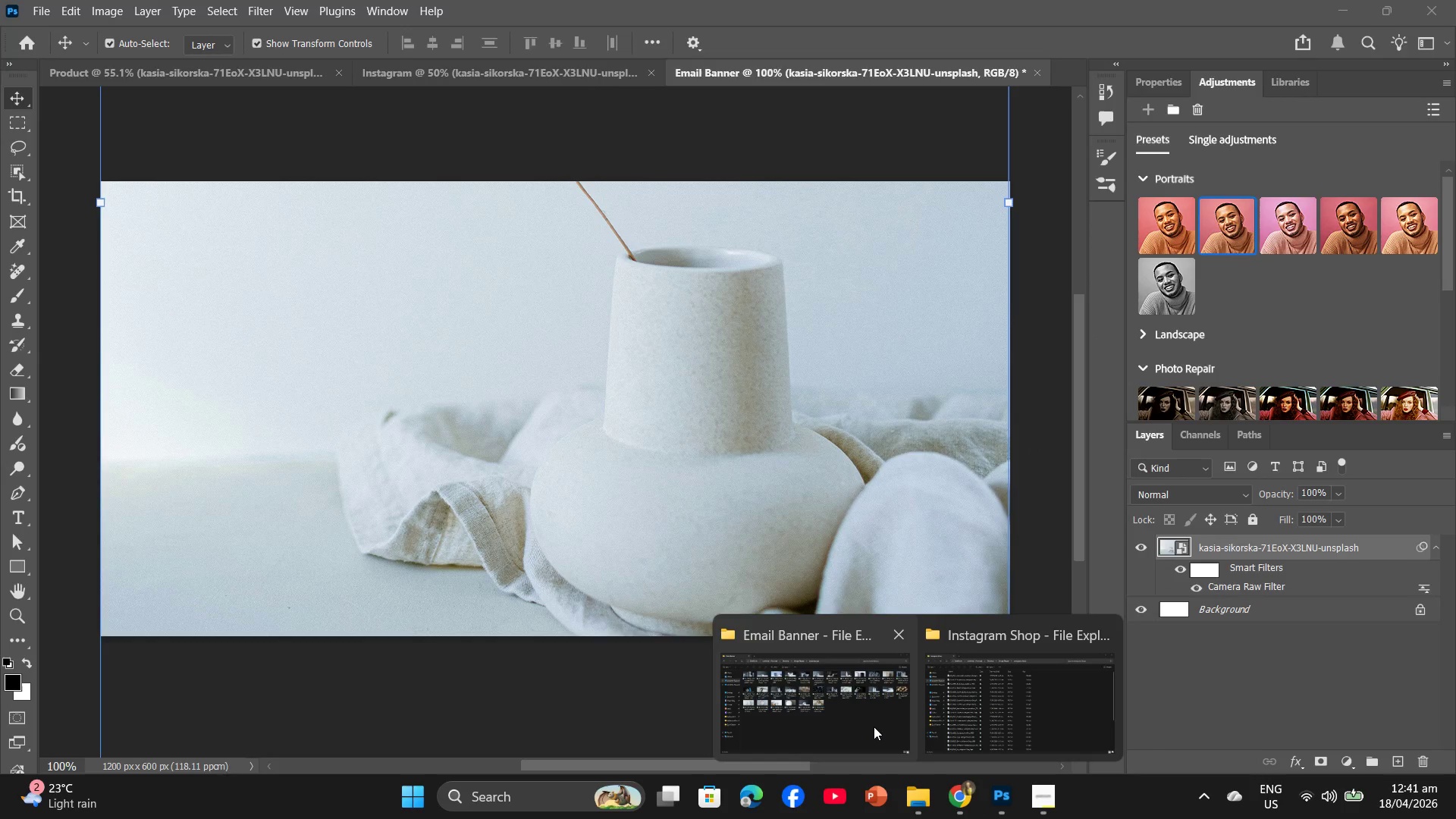 
left_click([874, 726])
 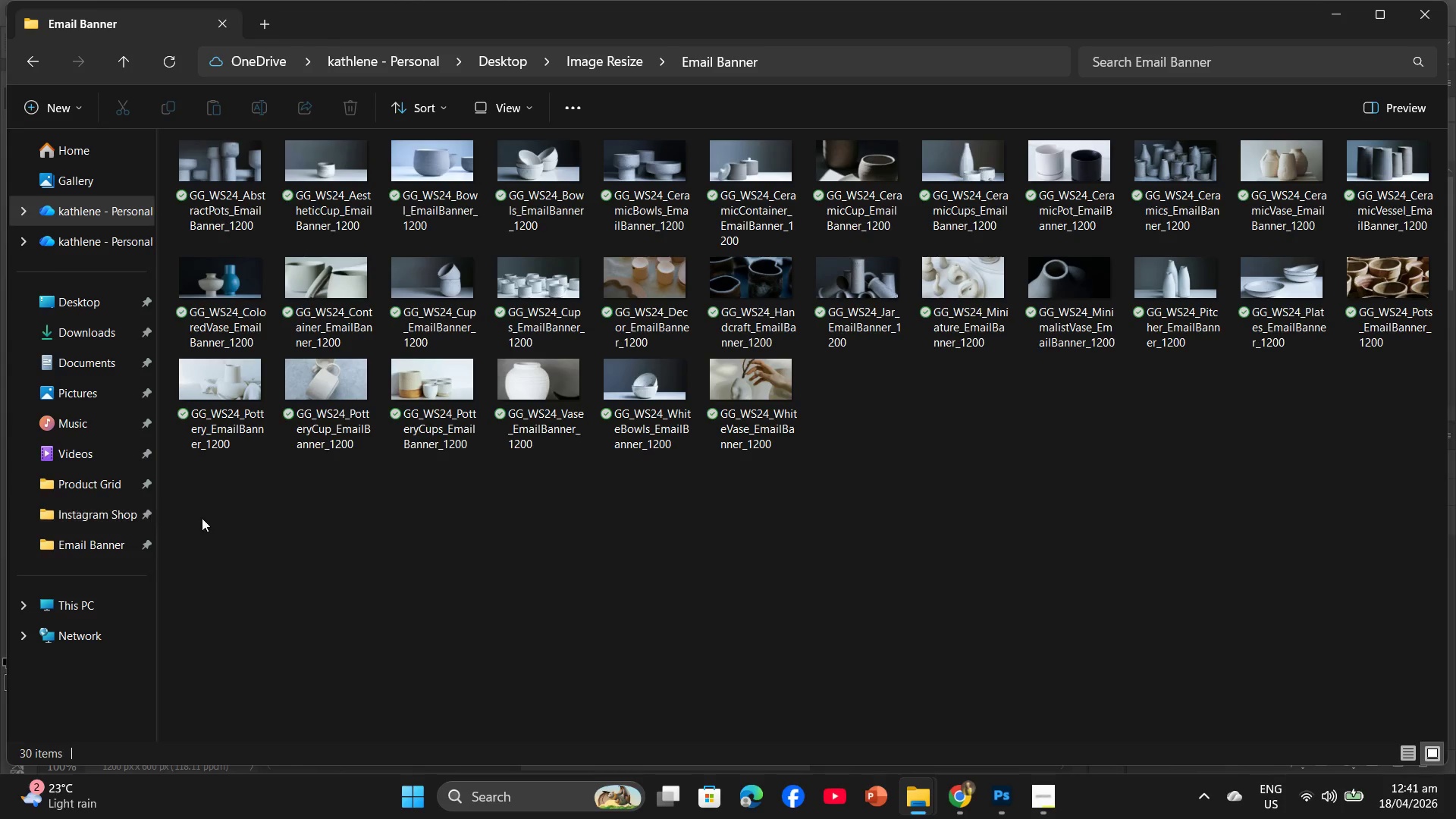 
left_click_drag(start_coordinate=[203, 518], to_coordinate=[1364, 165])
 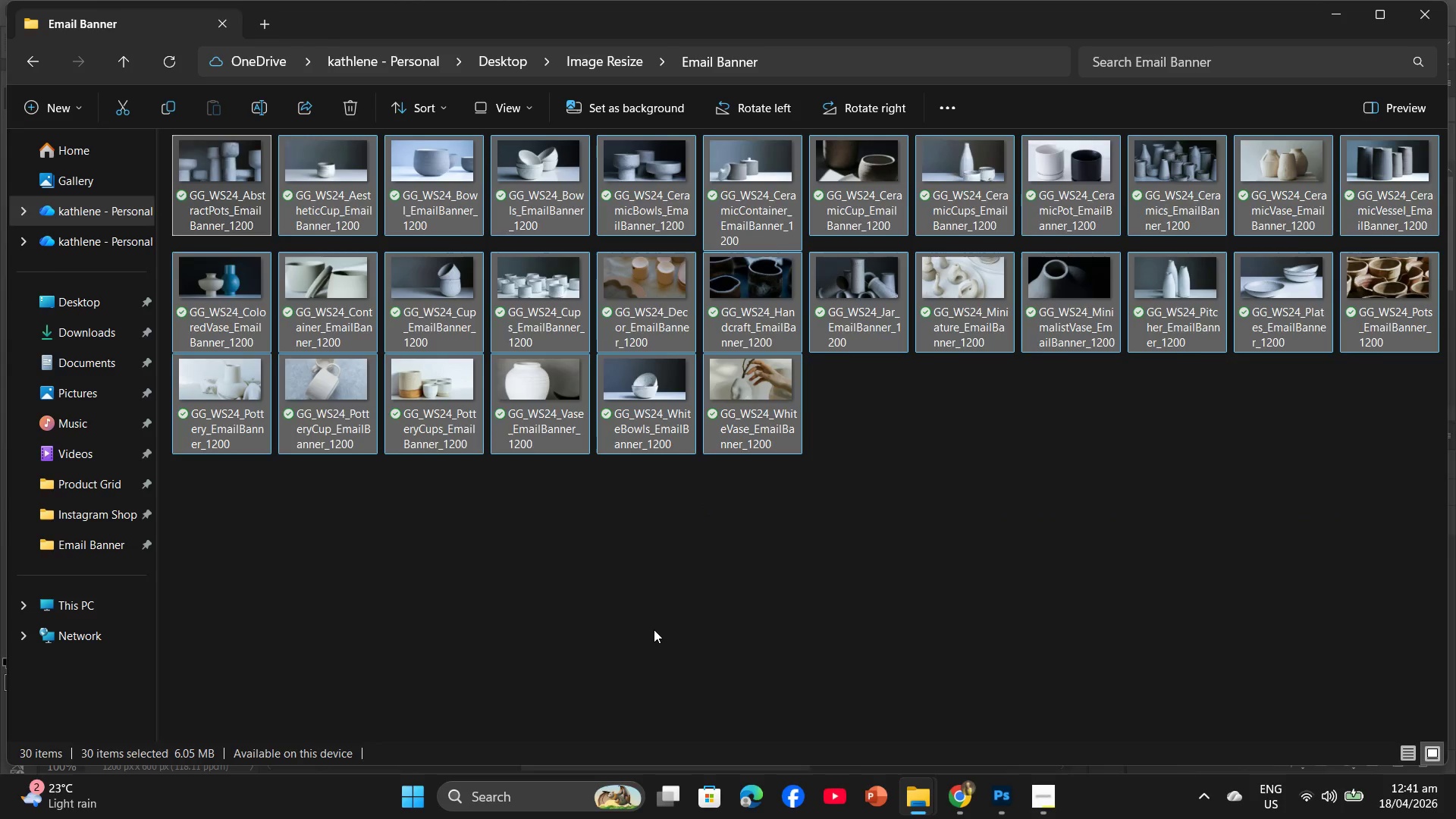 
left_click([654, 629])
 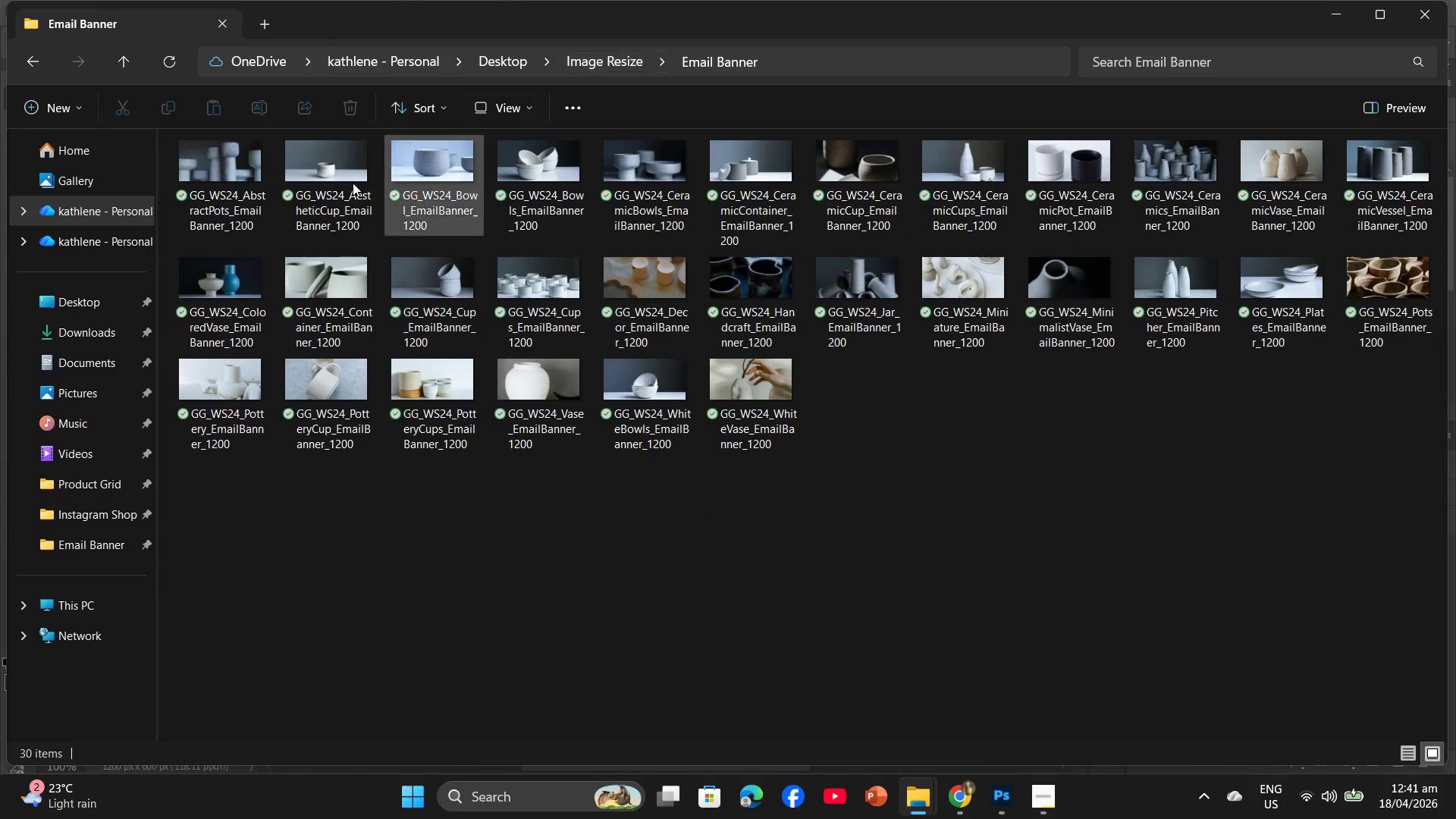 
left_click([63, 483])
 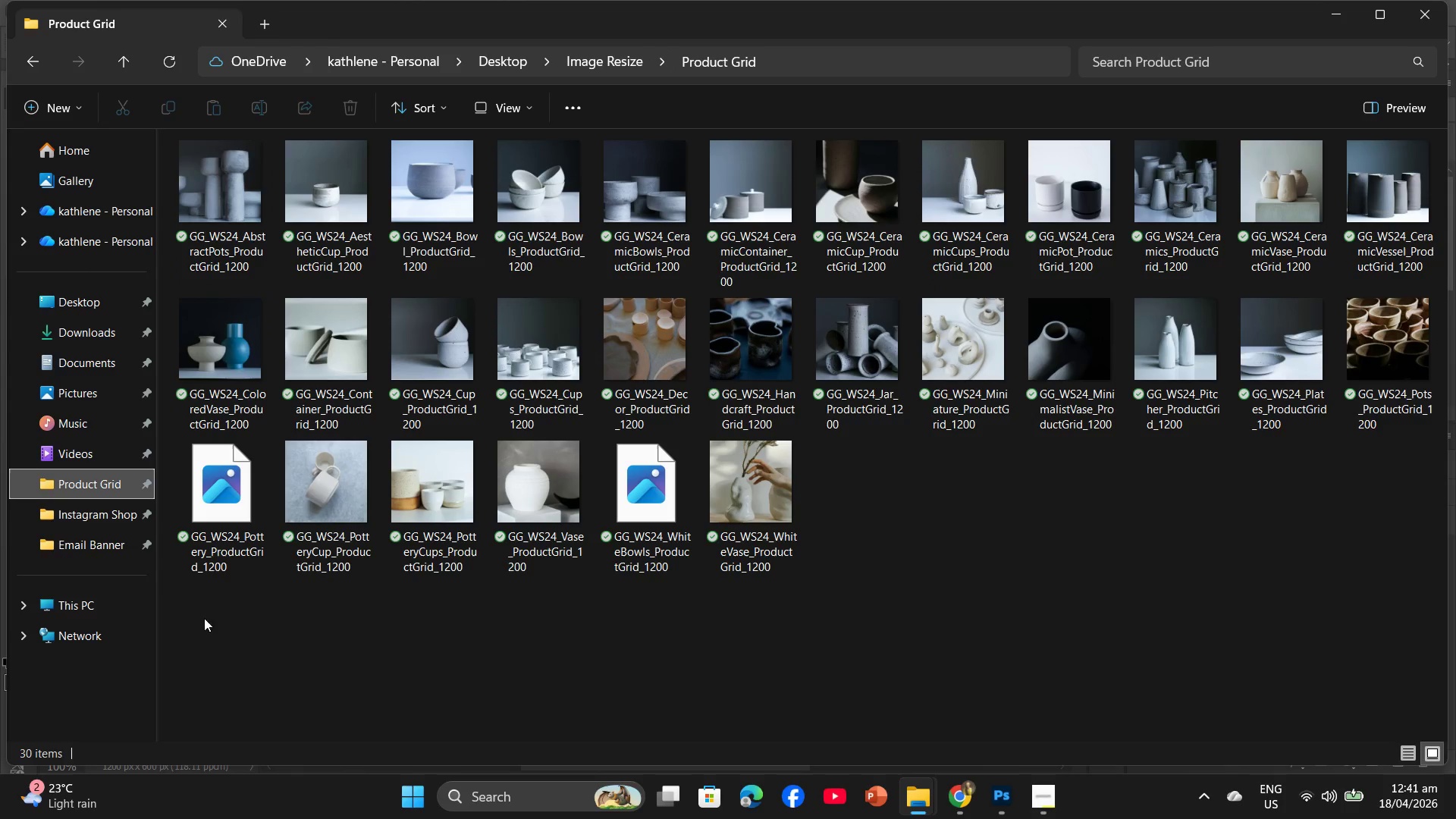 
left_click_drag(start_coordinate=[200, 640], to_coordinate=[1381, 149])
 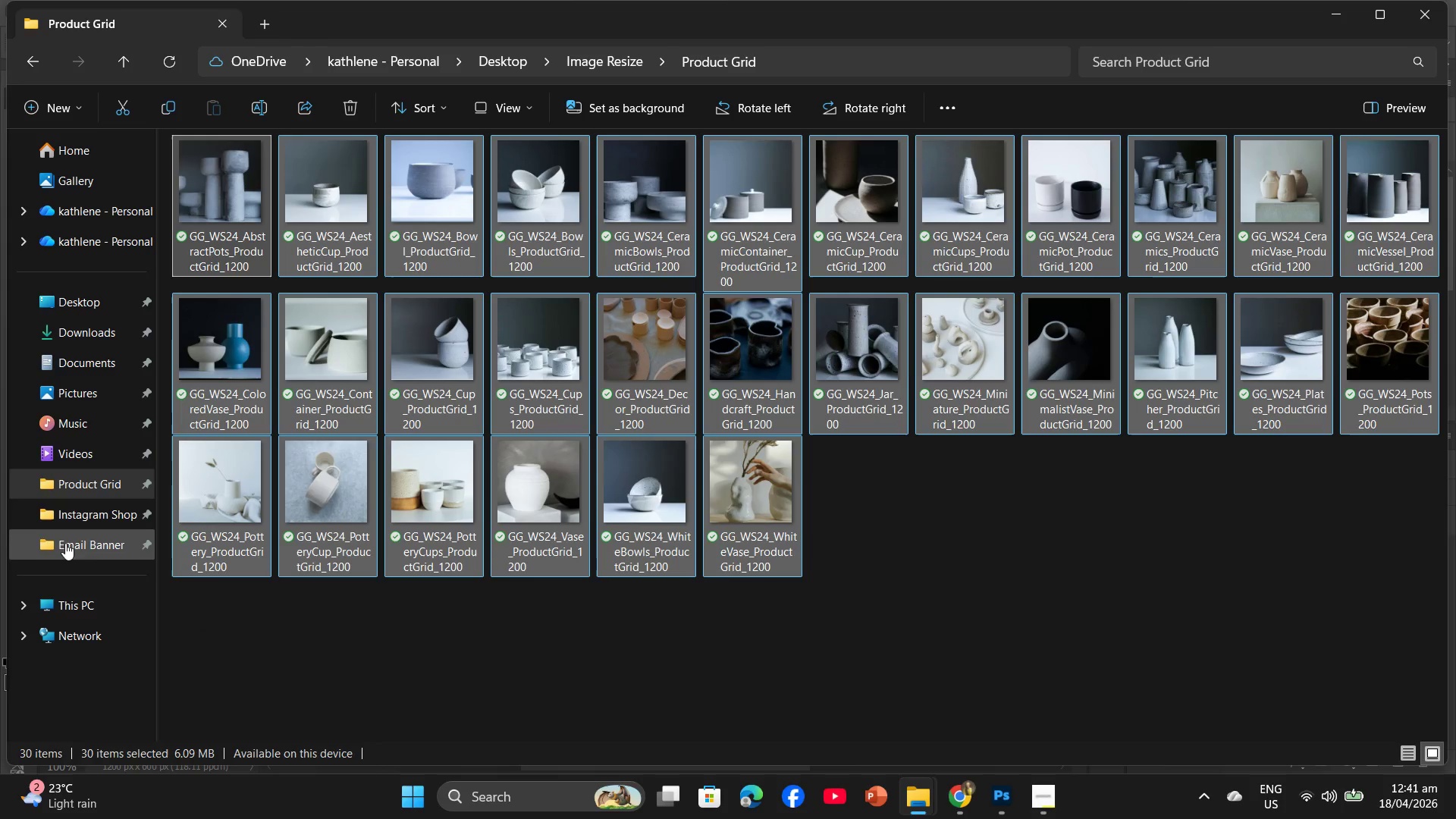 
left_click([87, 513])
 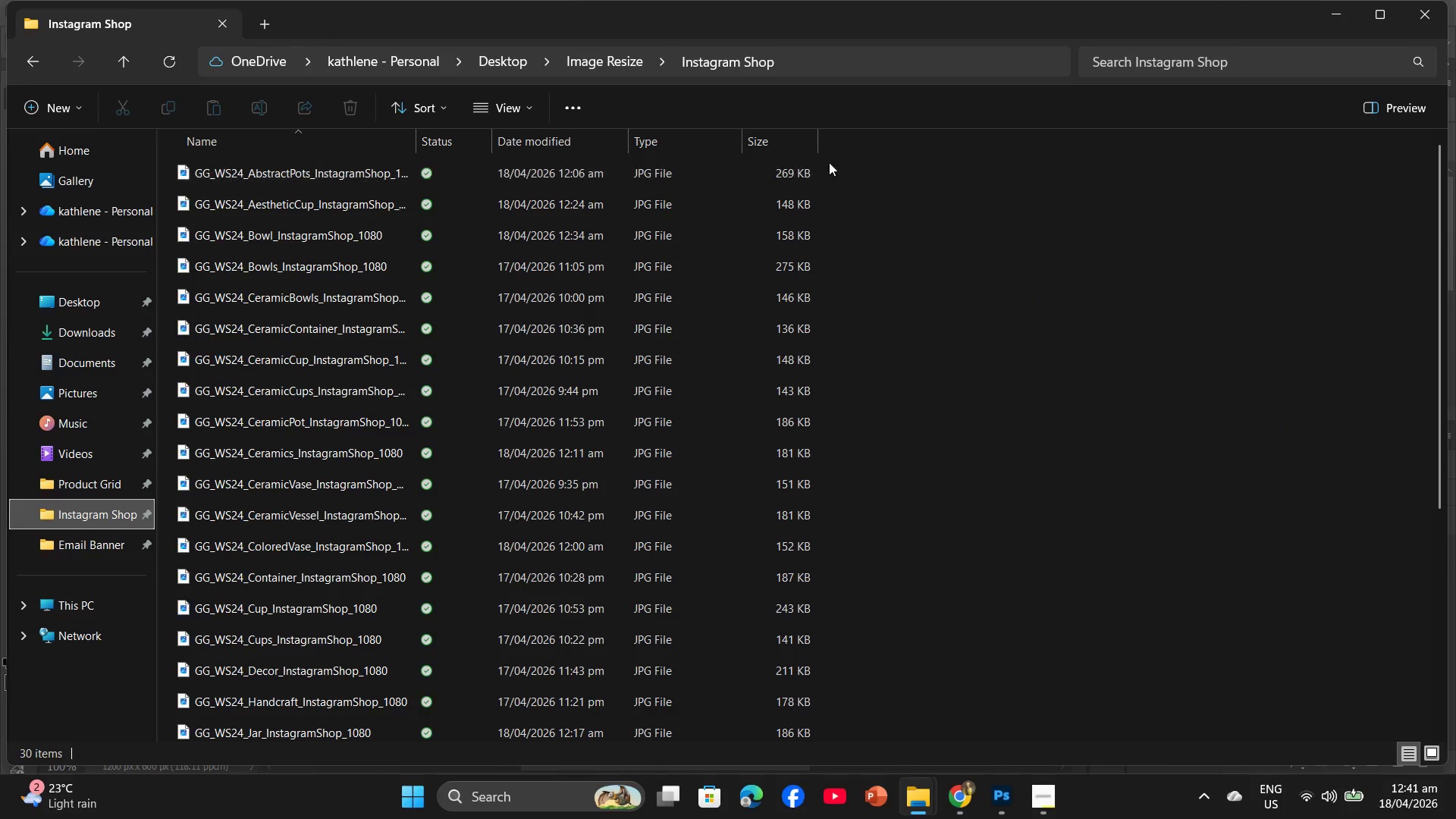 
left_click_drag(start_coordinate=[857, 155], to_coordinate=[579, 755])
 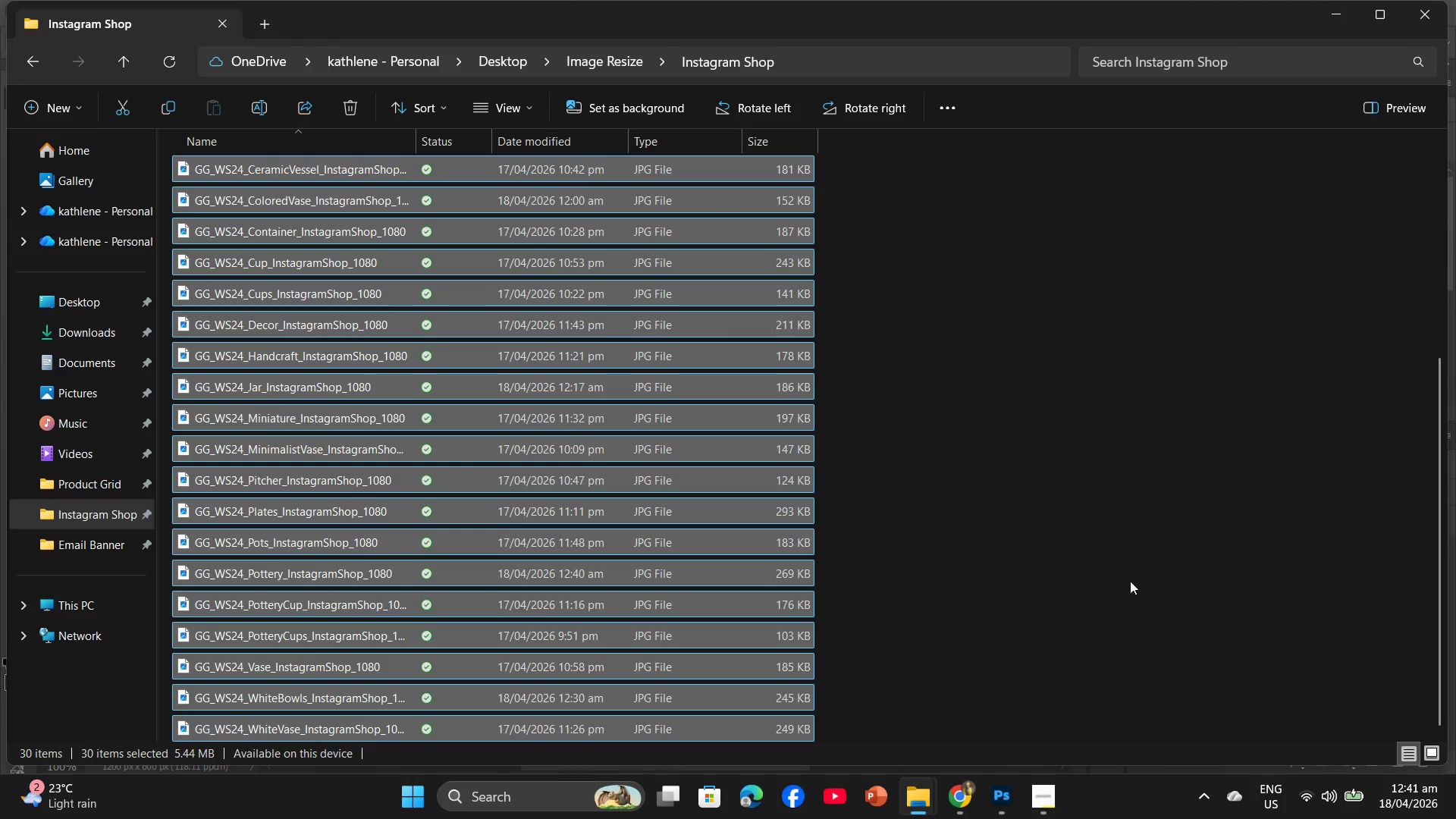 
left_click([1155, 578])
 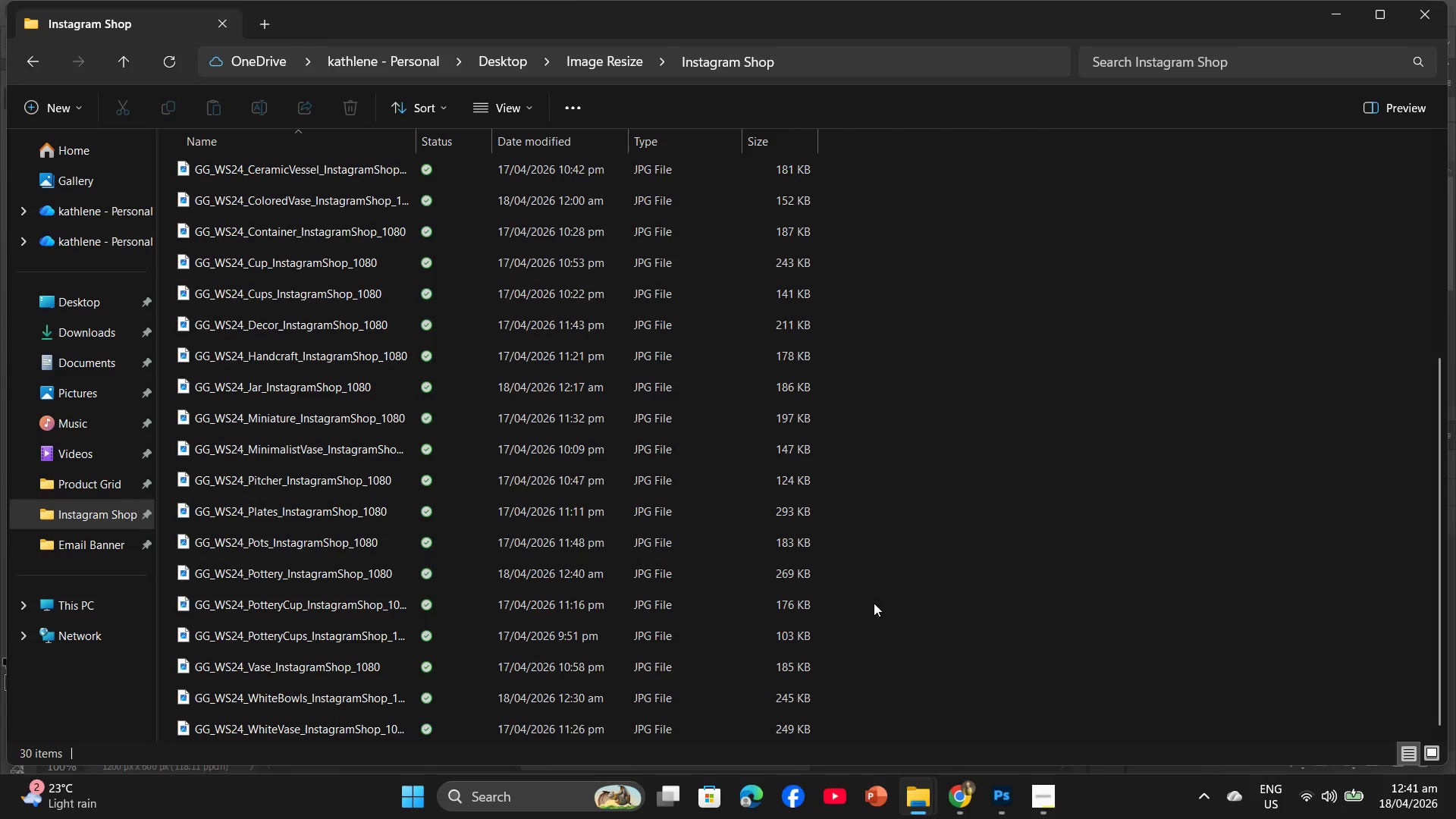 
mouse_move([952, 803])
 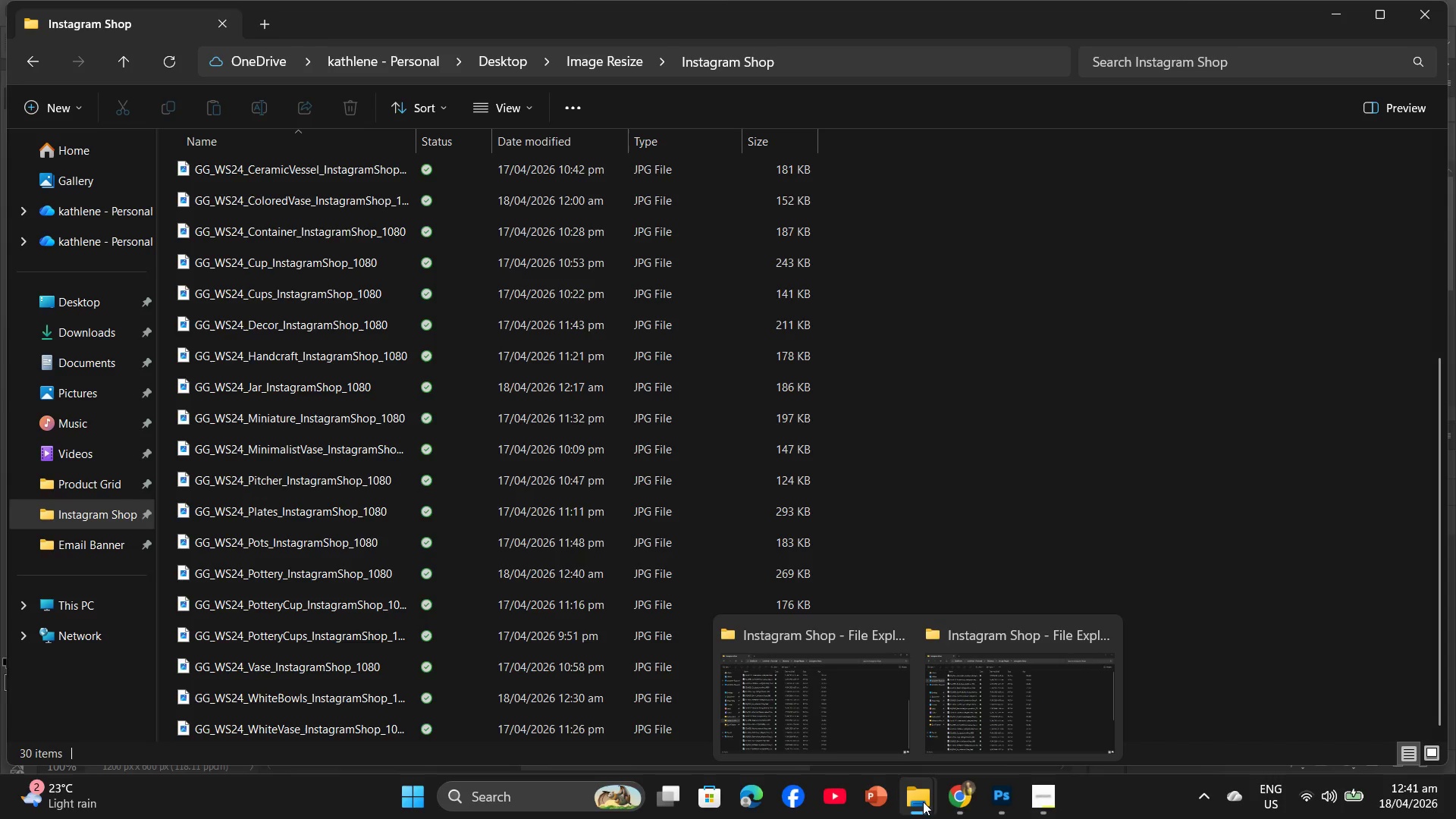 
mouse_move([987, 802])
 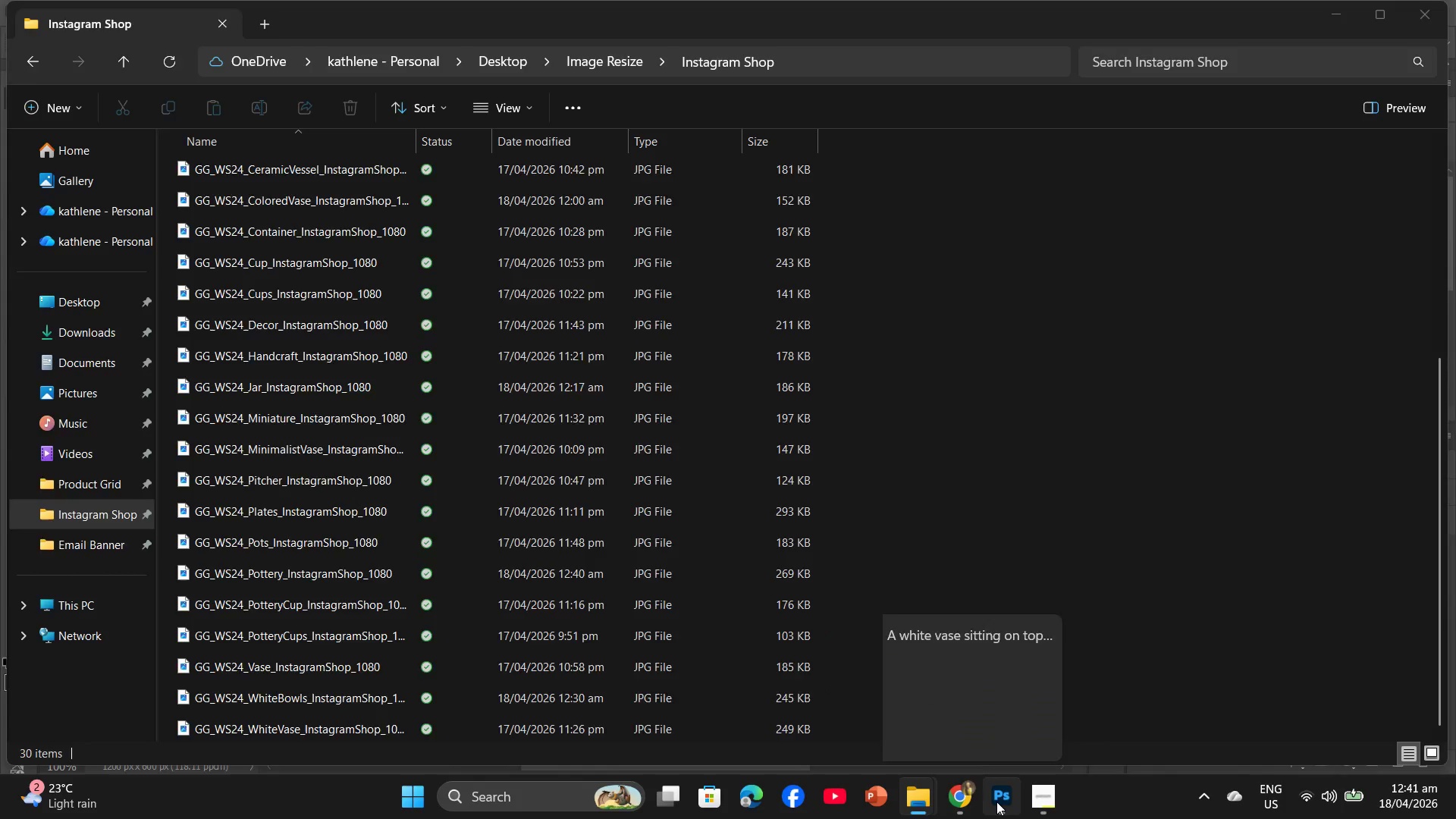 
left_click([996, 802])
 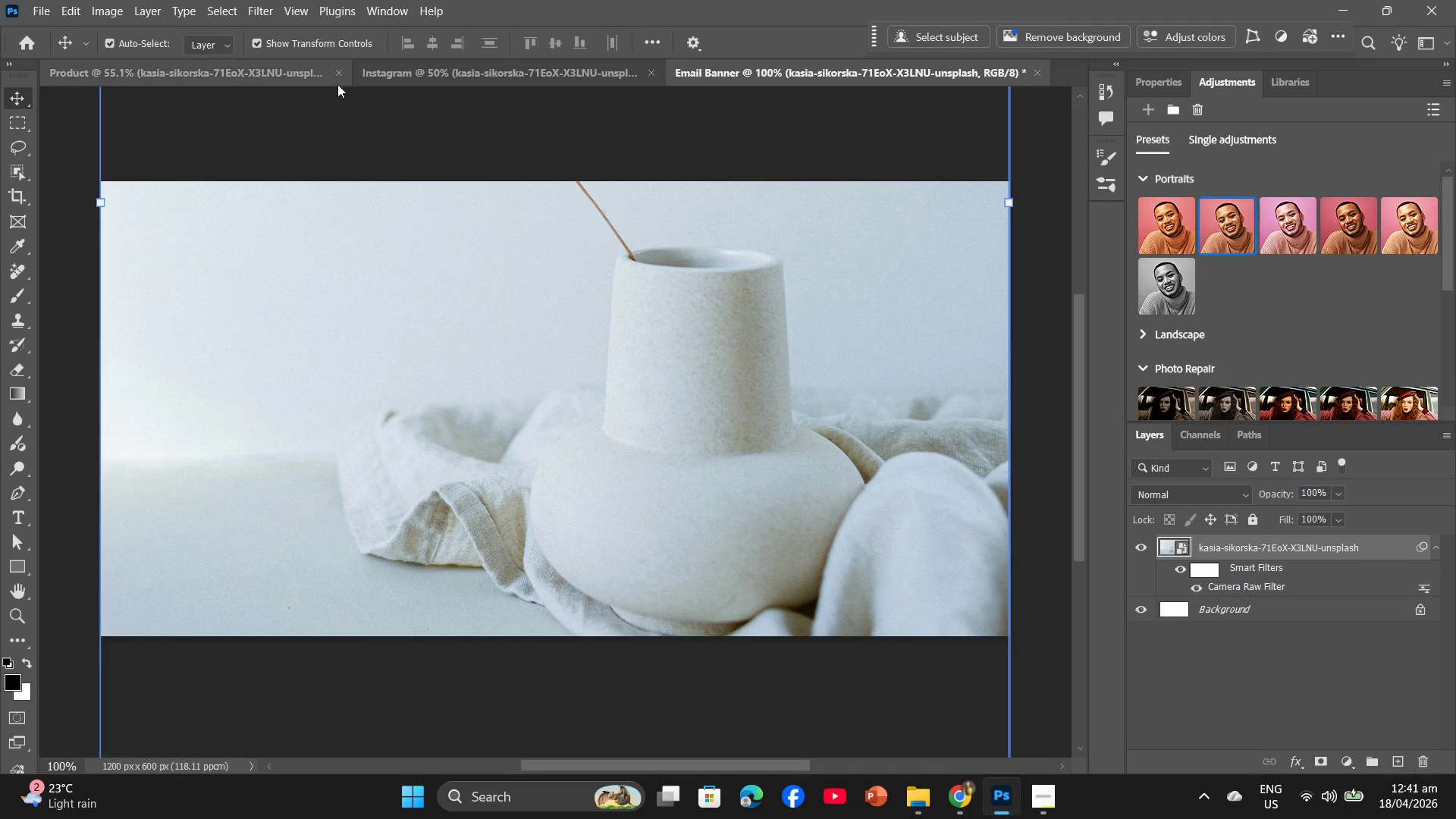 
left_click([260, 62])
 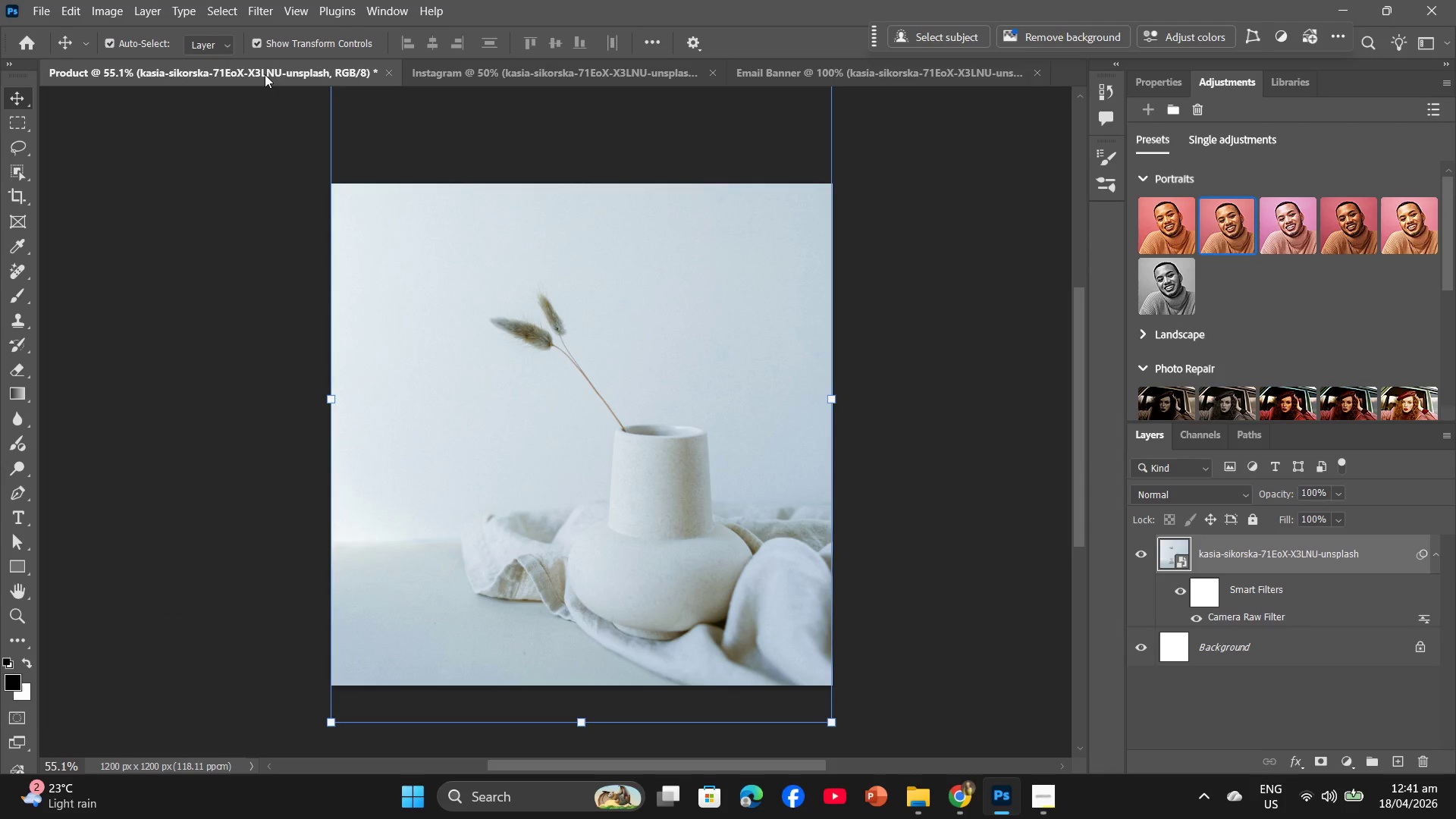 
key(Backspace)
 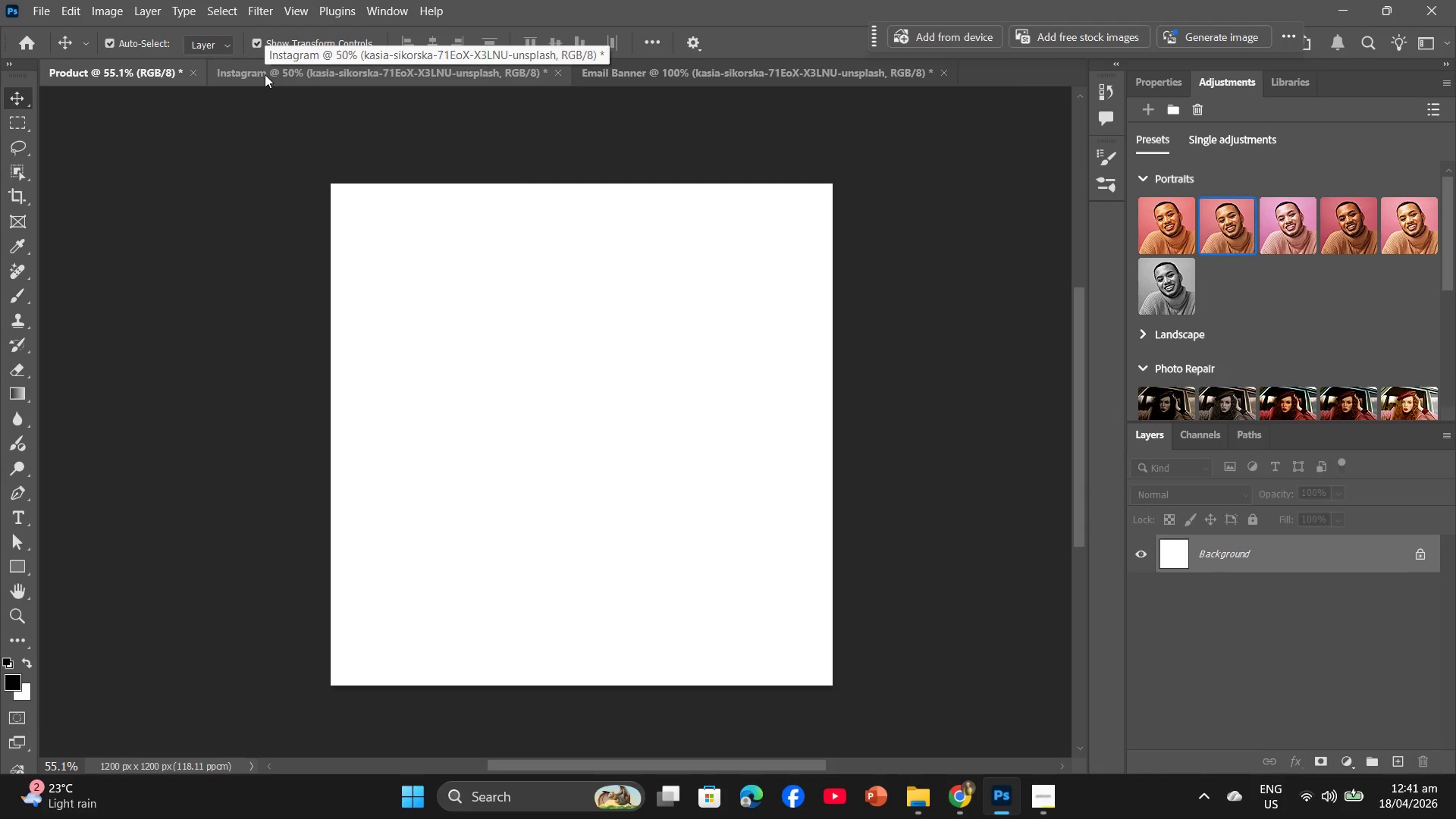 
left_click([265, 74])
 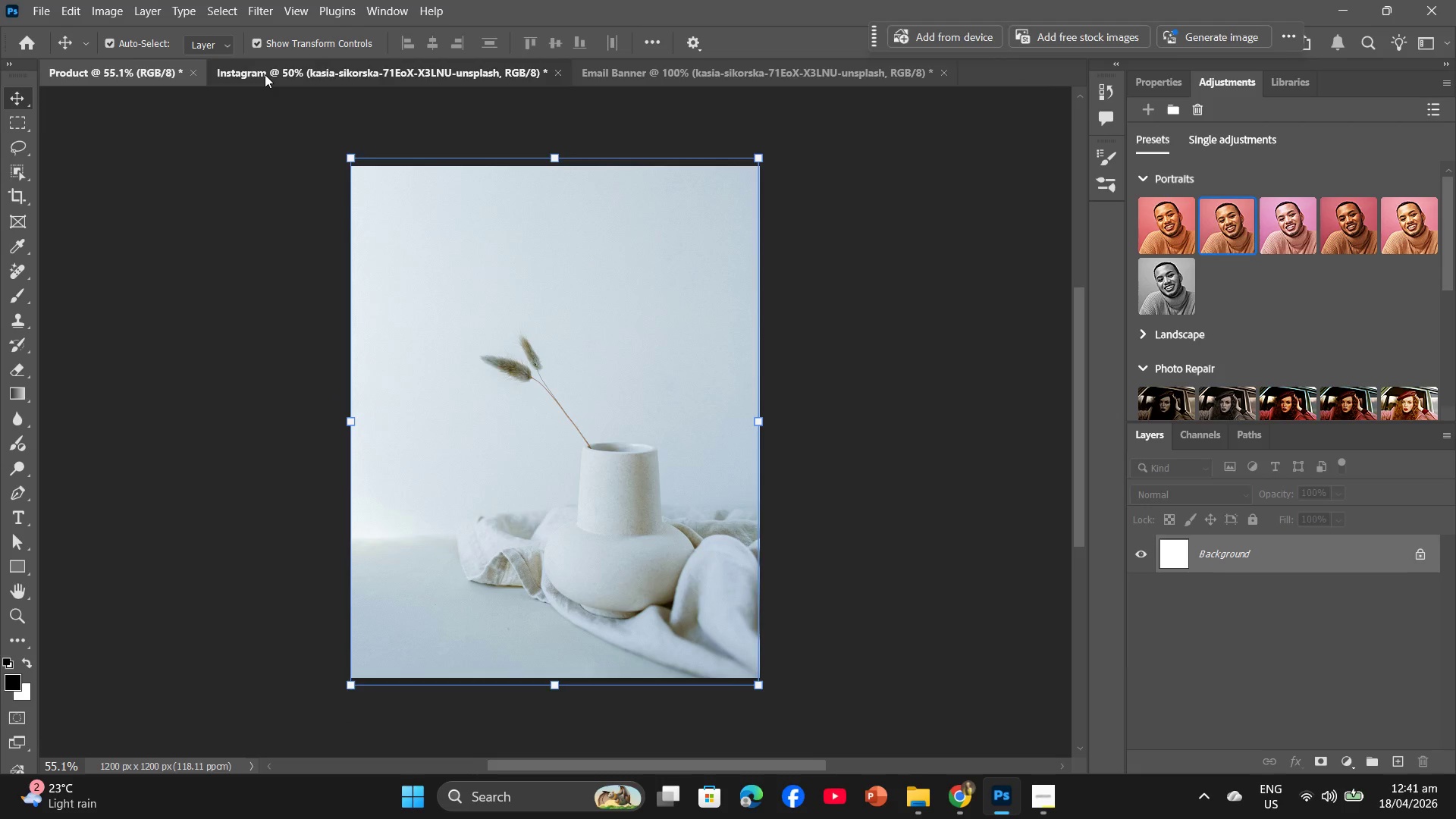 
key(Backspace)
 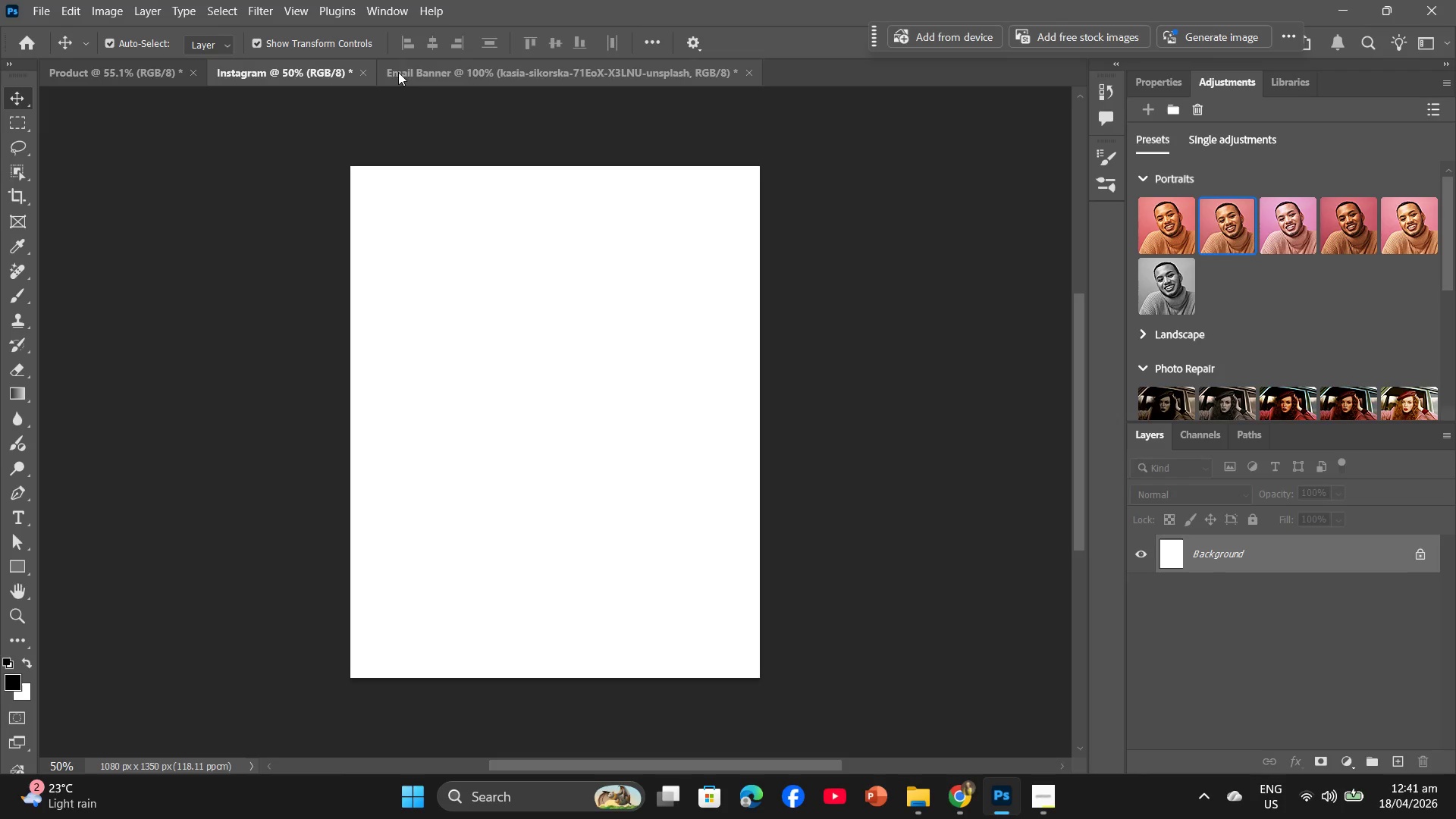 
left_click([410, 71])
 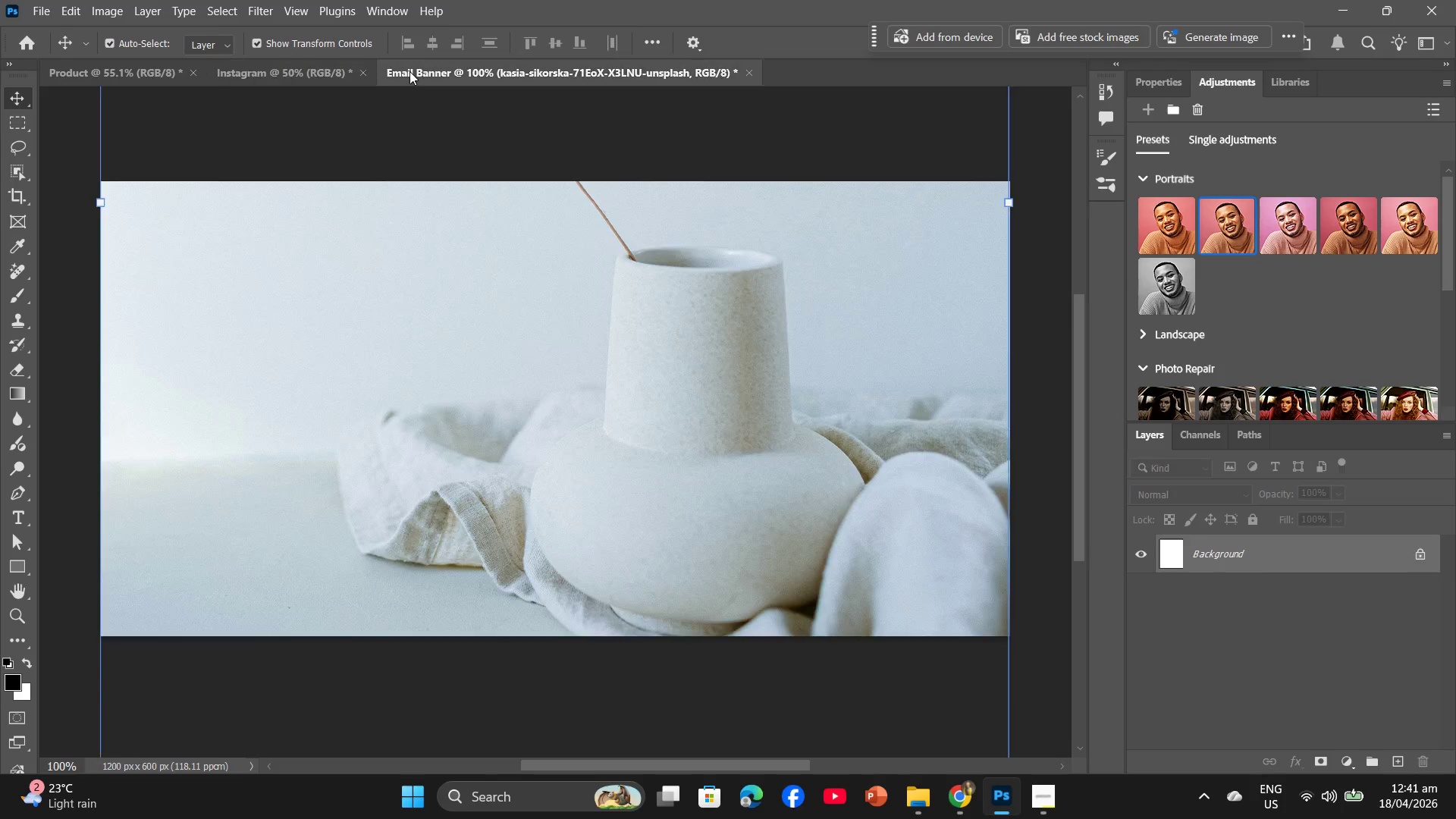 
key(Backspace)
 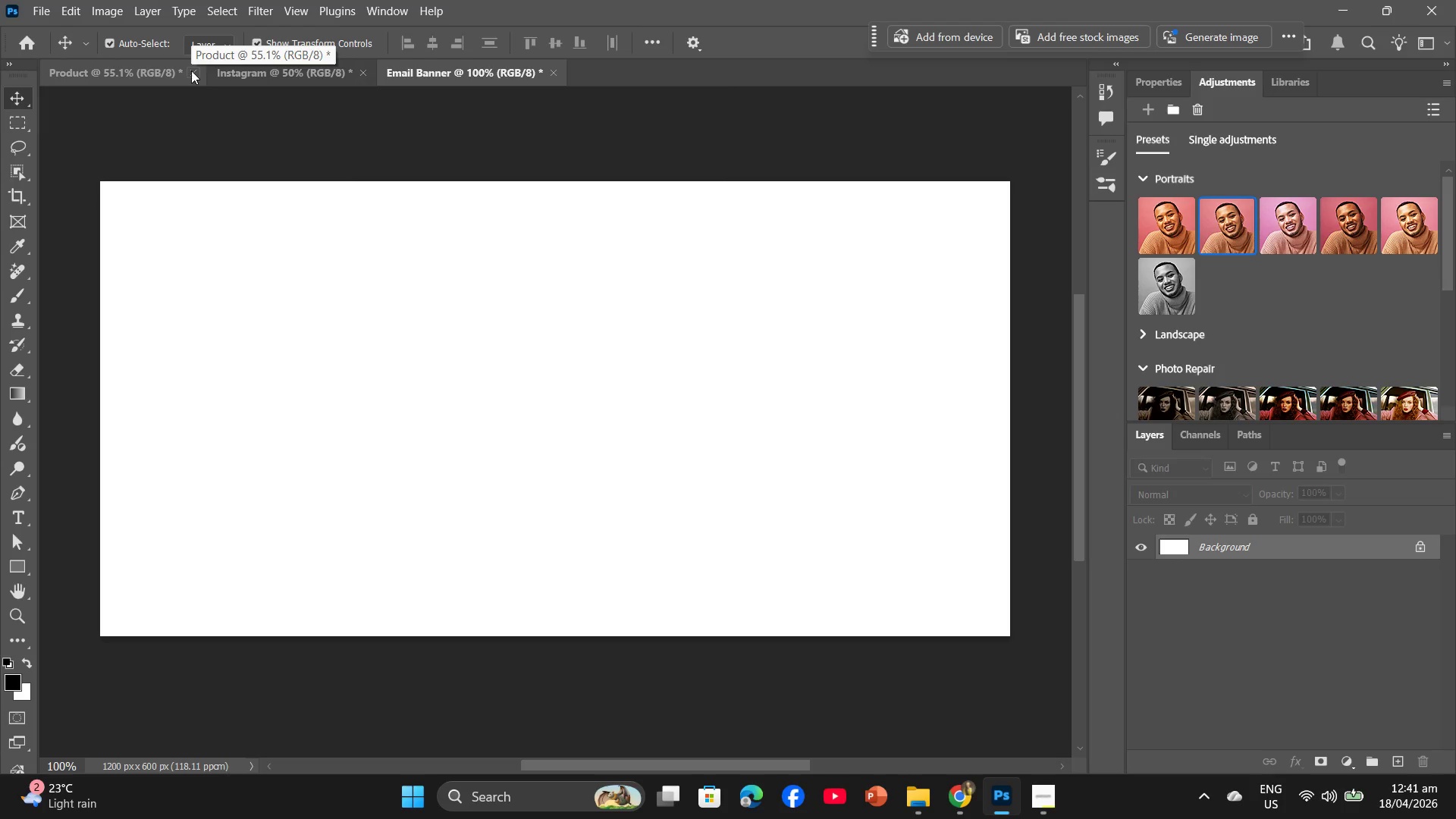 
wait(5.19)
 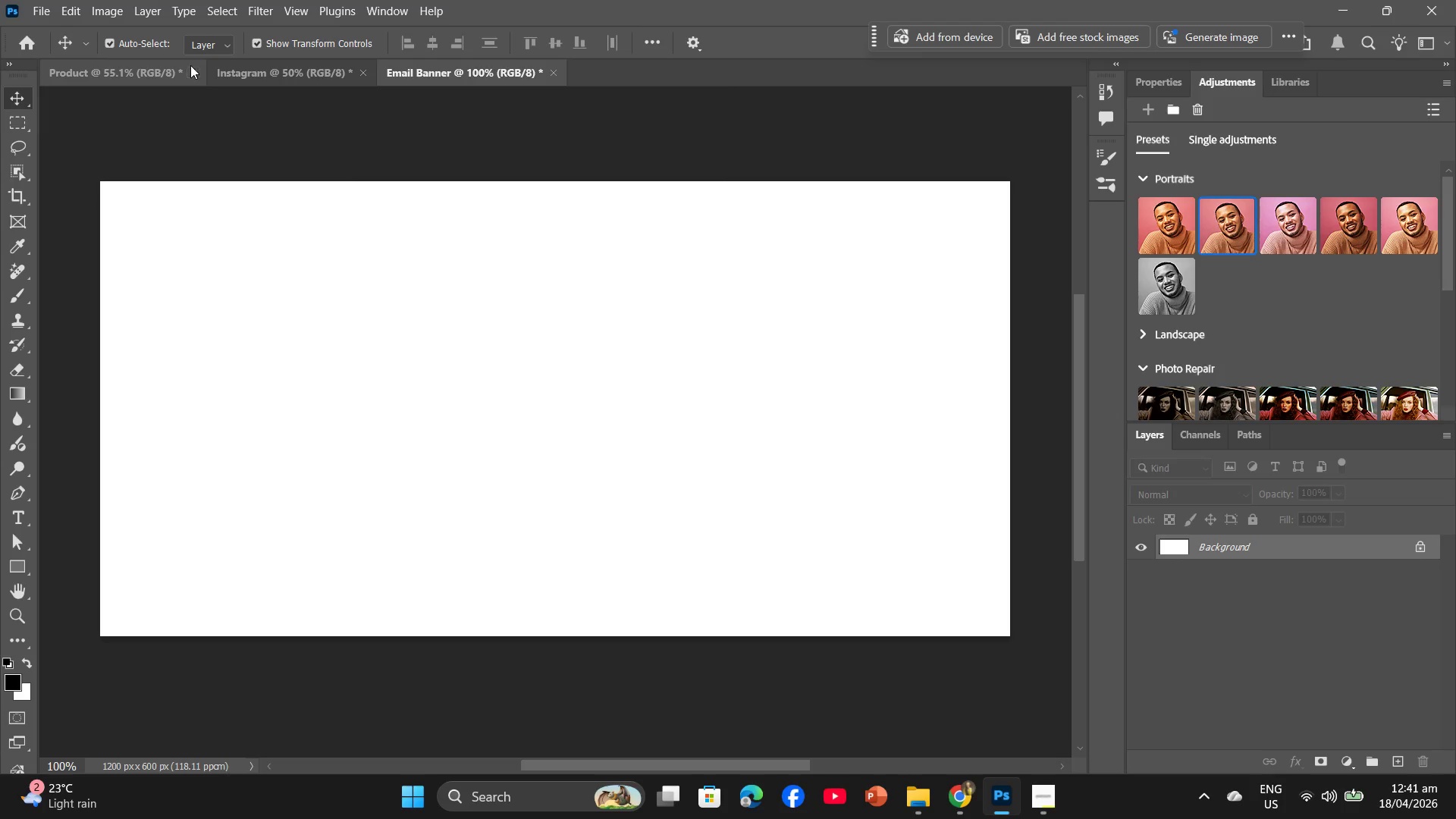 
left_click([191, 71])
 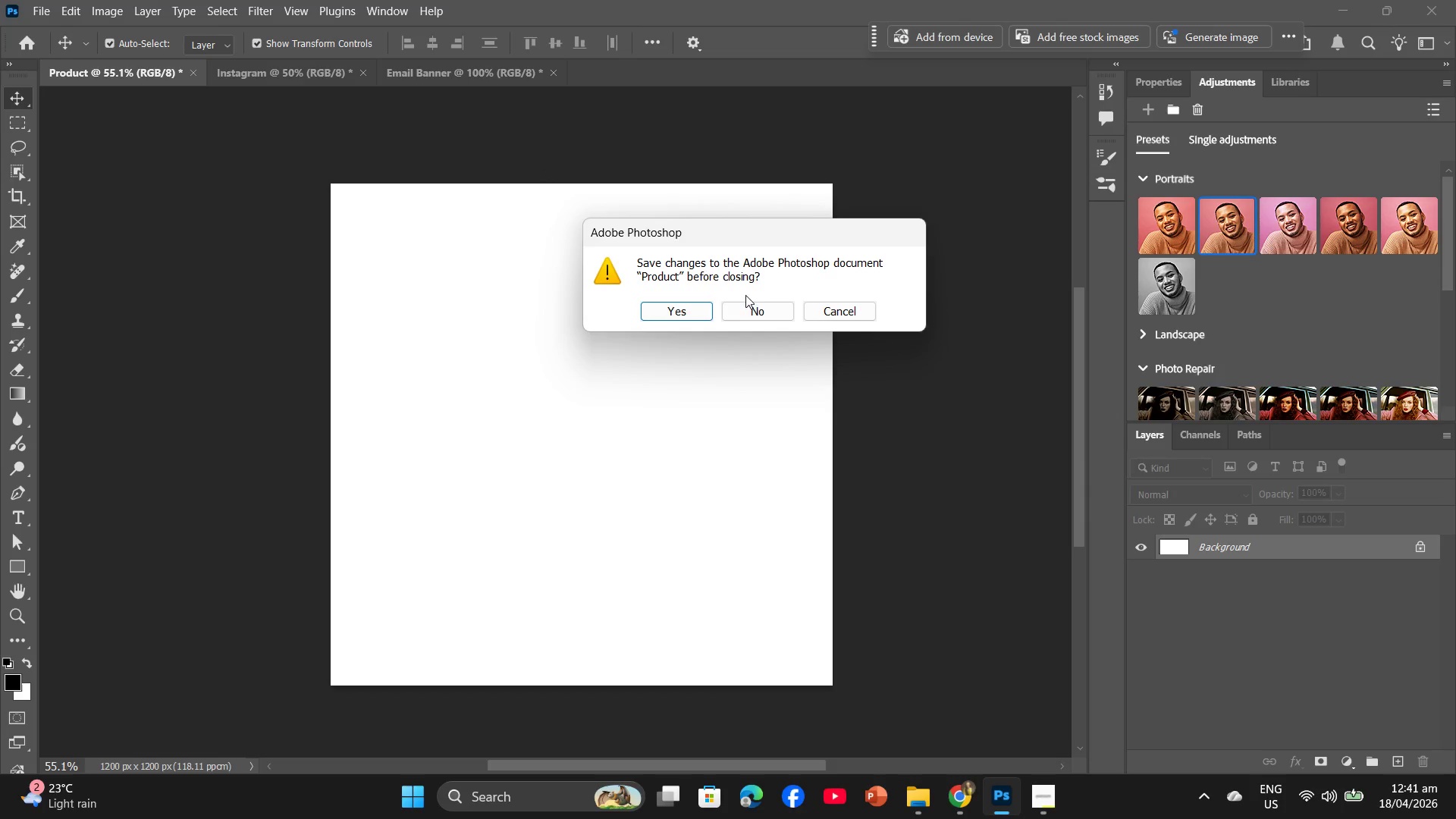 
left_click([753, 312])
 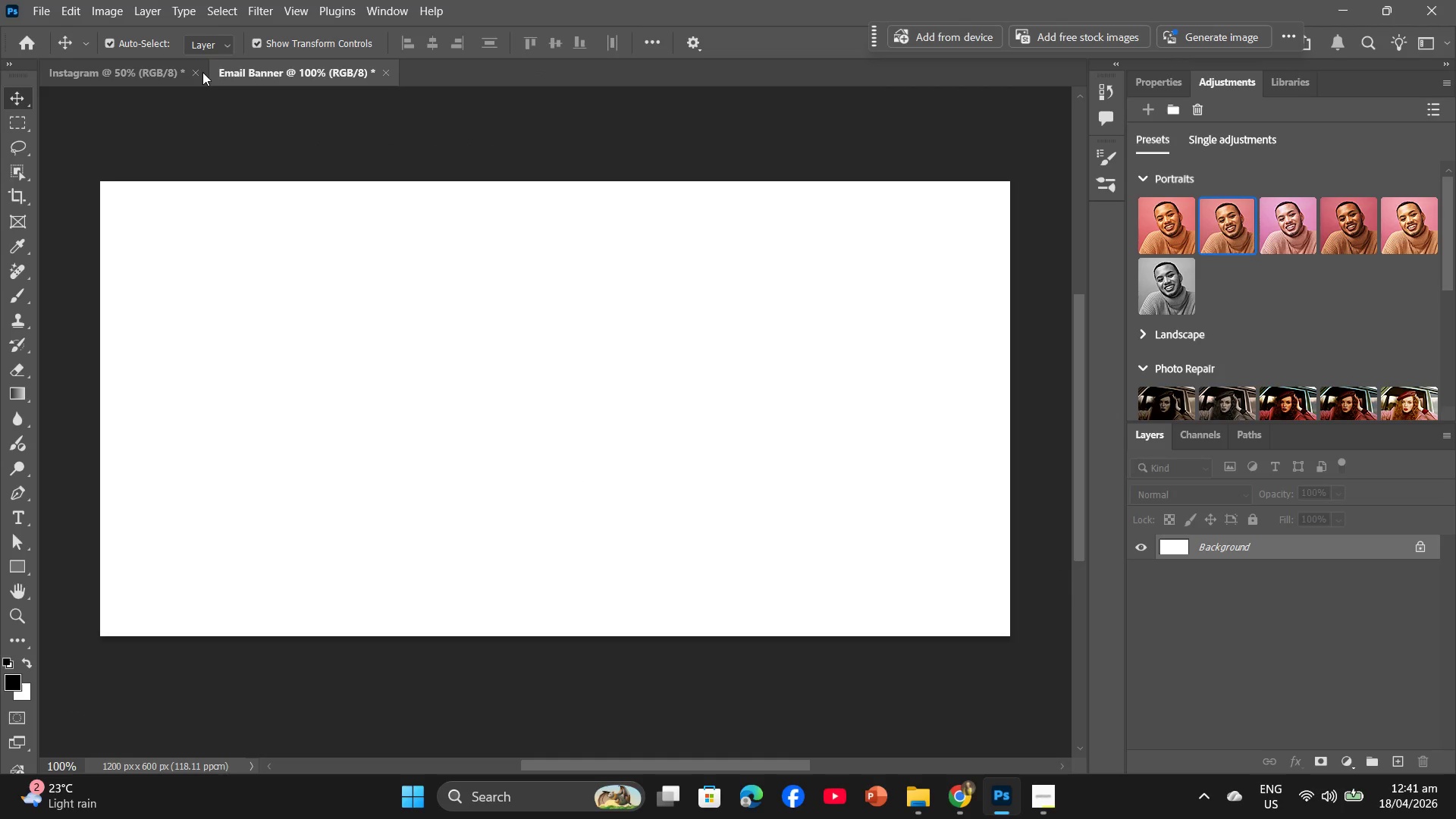 
left_click([196, 73])
 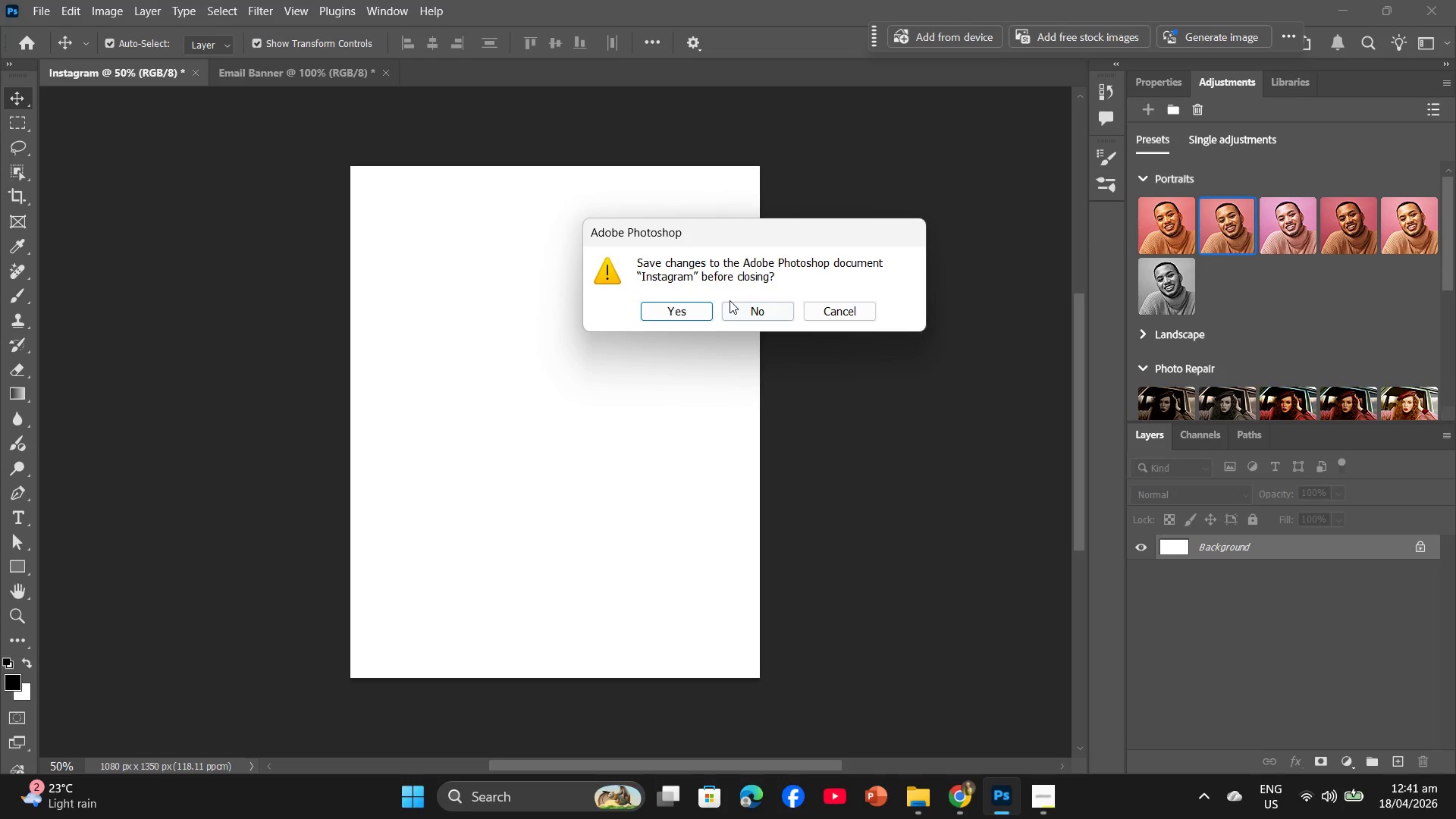 
left_click([733, 303])
 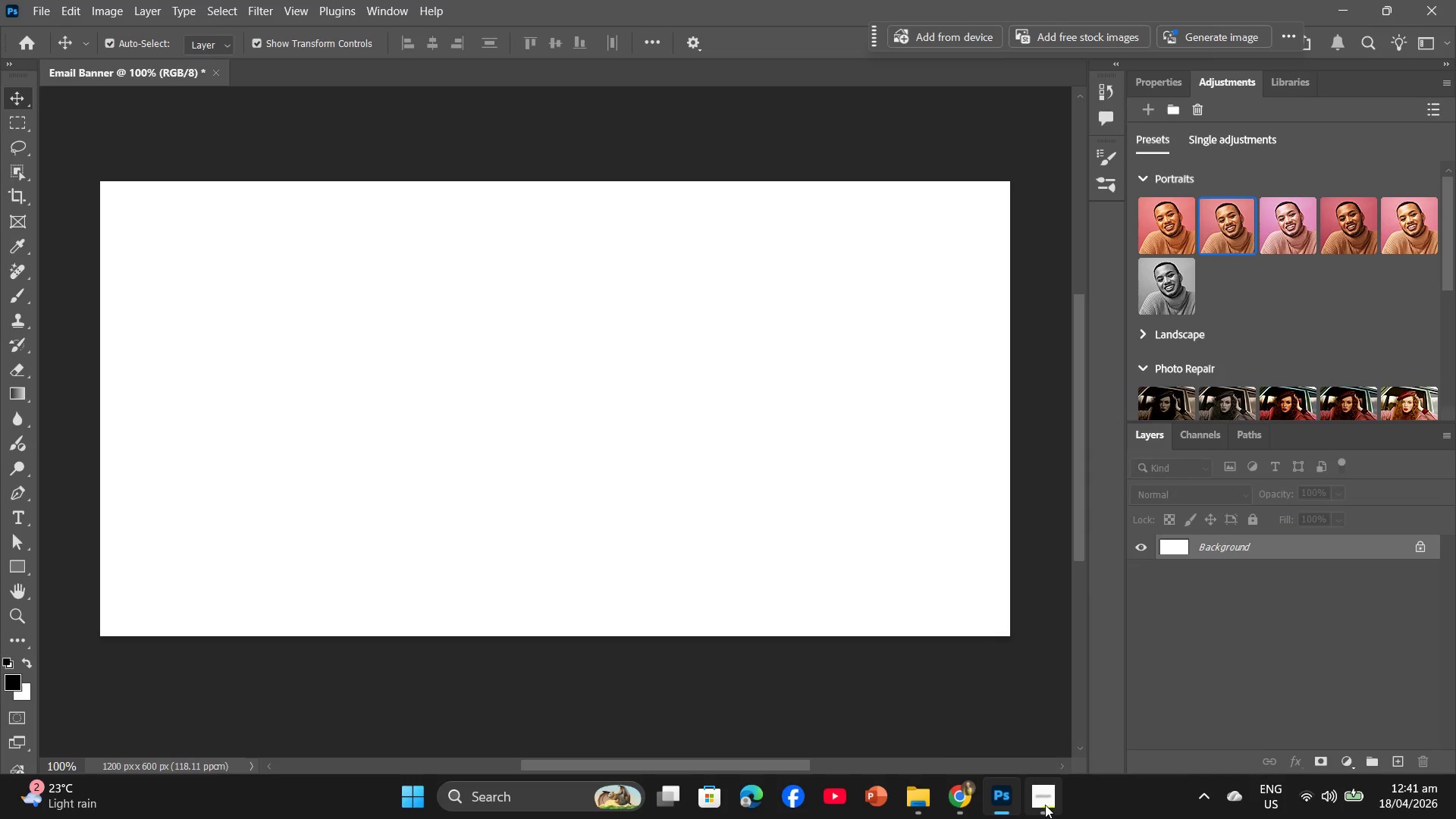 
left_click([1043, 793])